 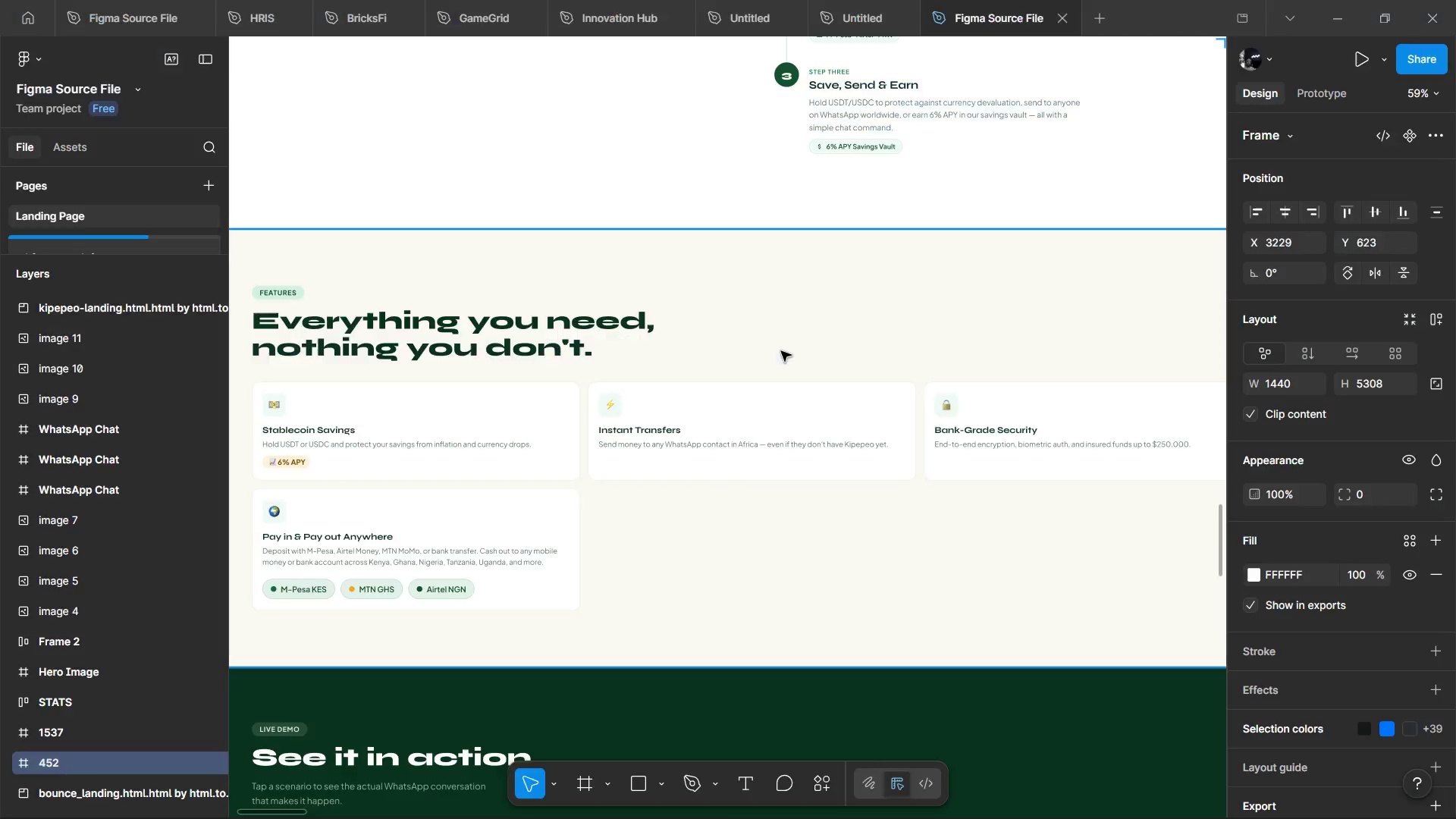 
hold_key(key=ControlLeft, duration=0.88)
 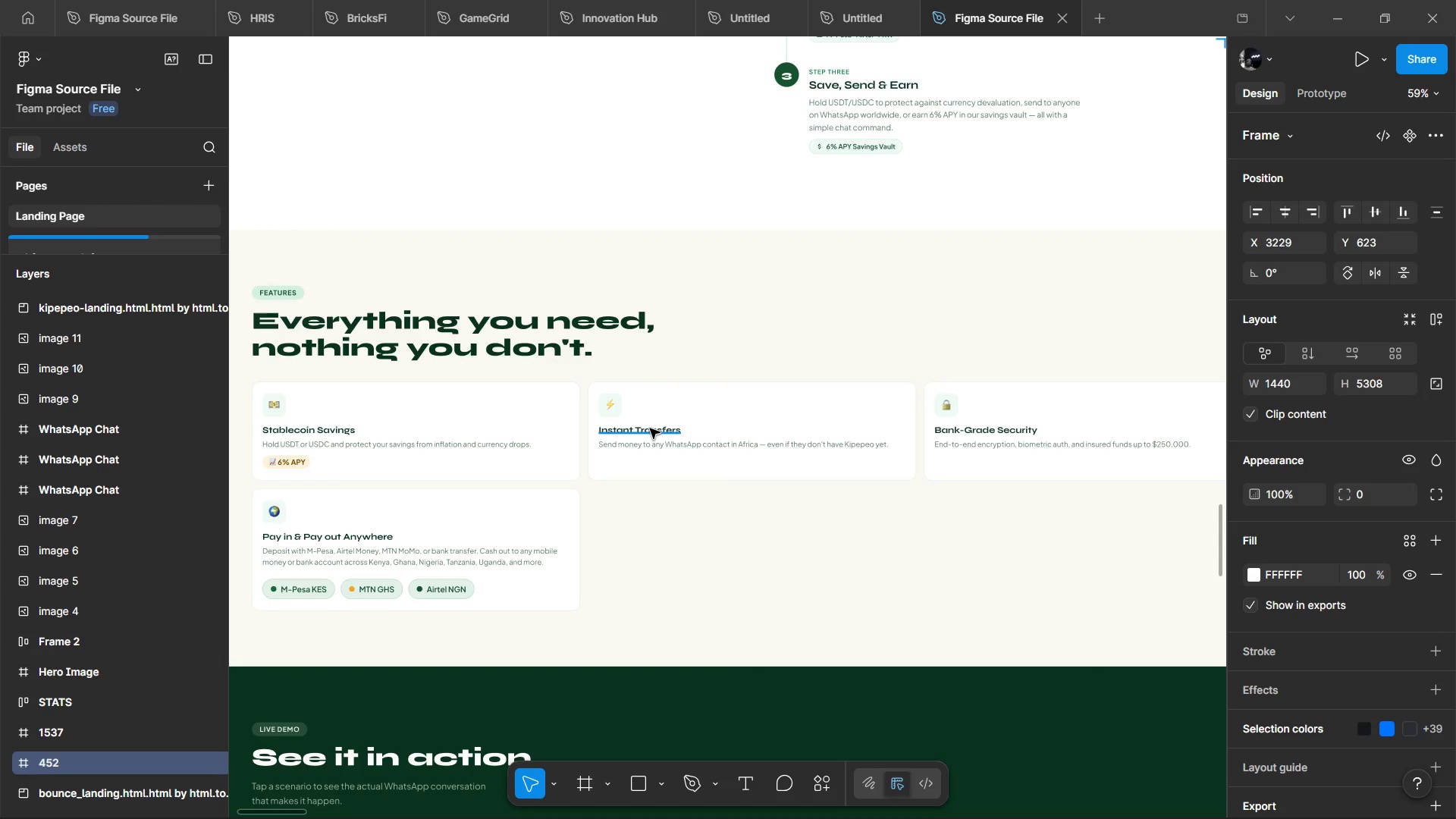 
hold_key(key=ControlLeft, duration=0.67)
hold_key(key=ShiftLeft, duration=0.58)
hold_key(key=ControlLeft, duration=0.69)
scroll: coordinate [649, 427], scroll_direction: down, amount: 20.0
 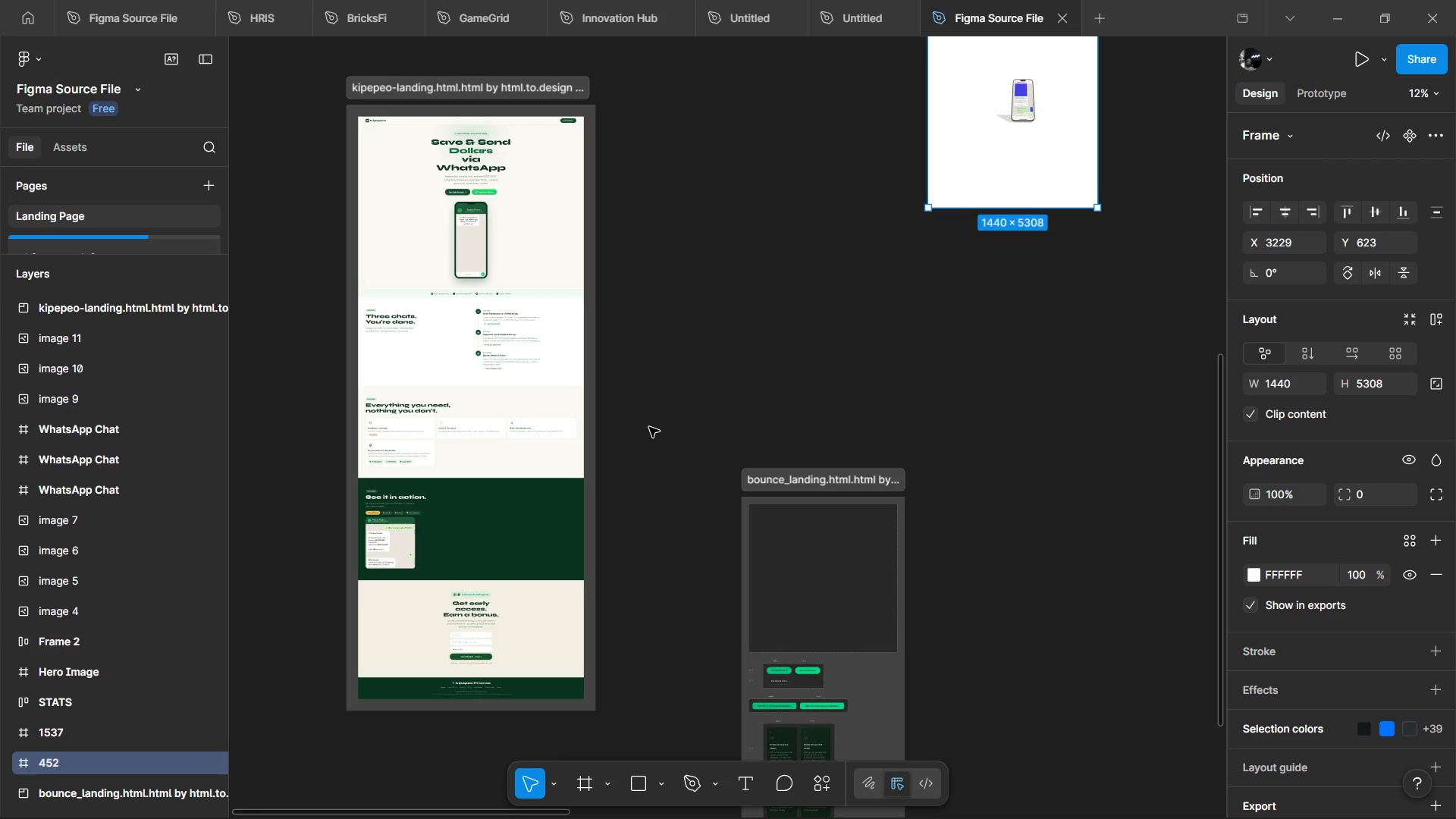 
hold_key(key=ShiftLeft, duration=0.55)
 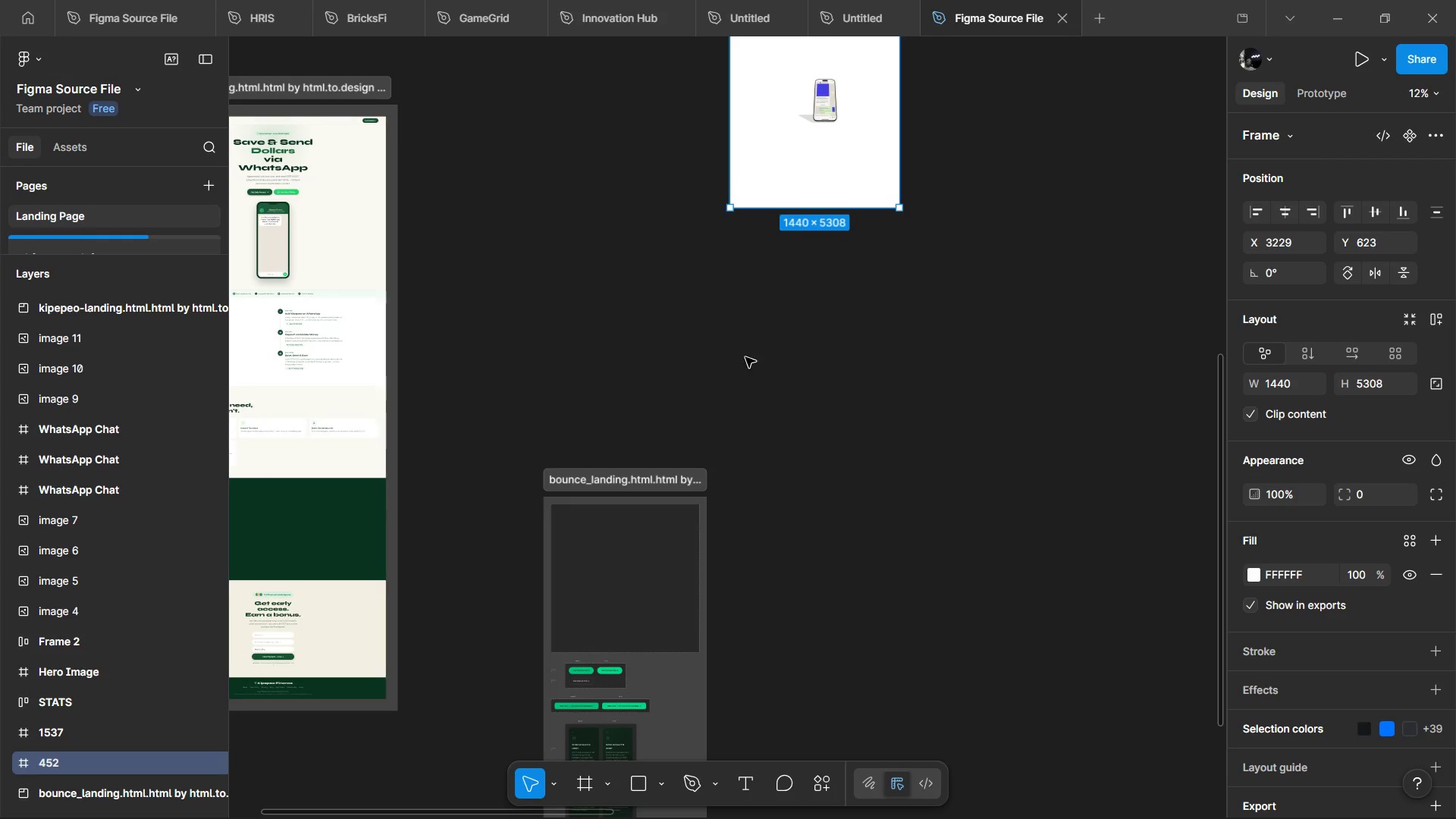 
hold_key(key=ControlLeft, duration=0.64)
 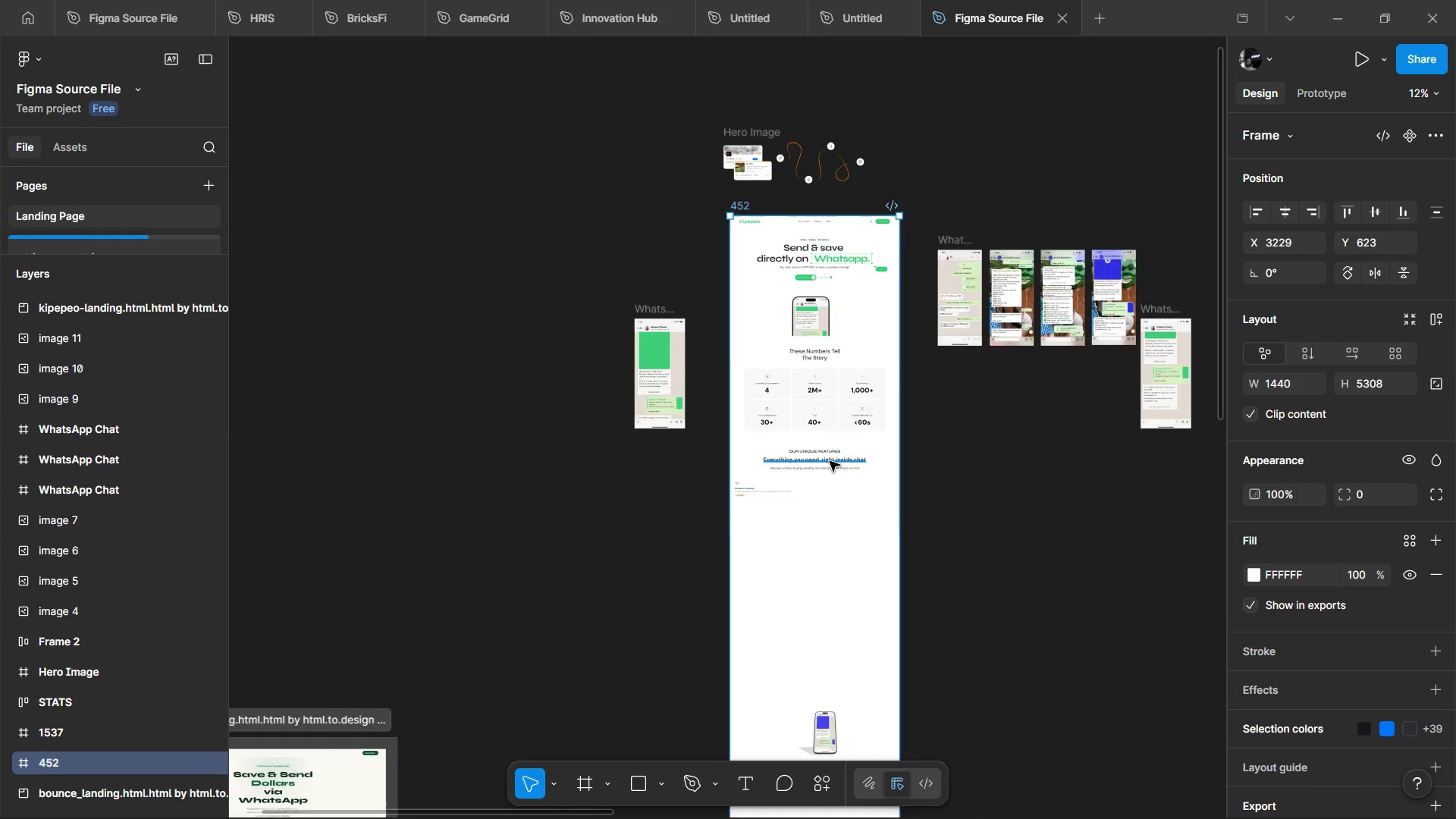 
scroll: coordinate [746, 356], scroll_direction: up, amount: 15.0